 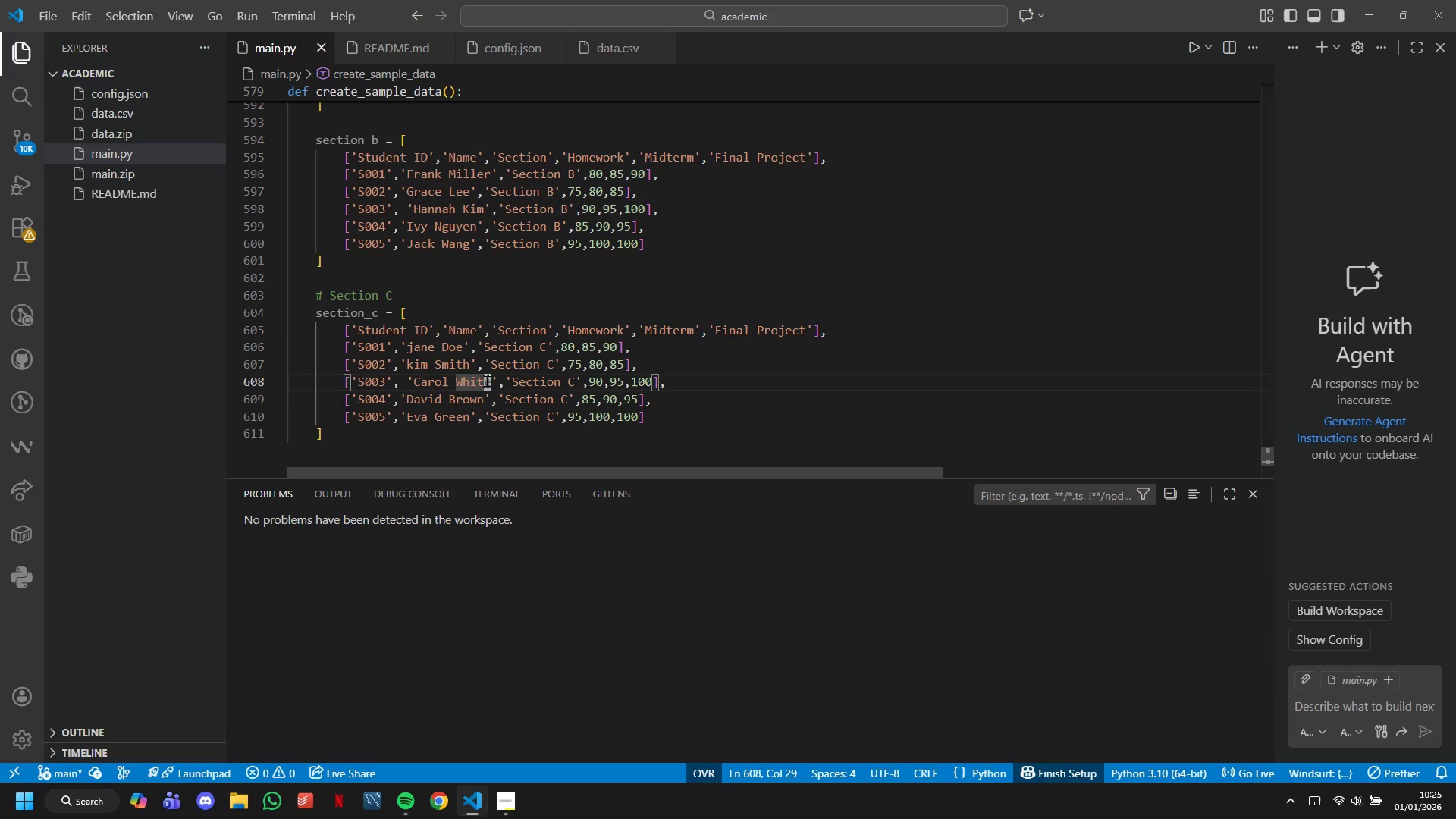 
left_click([487, 381])
 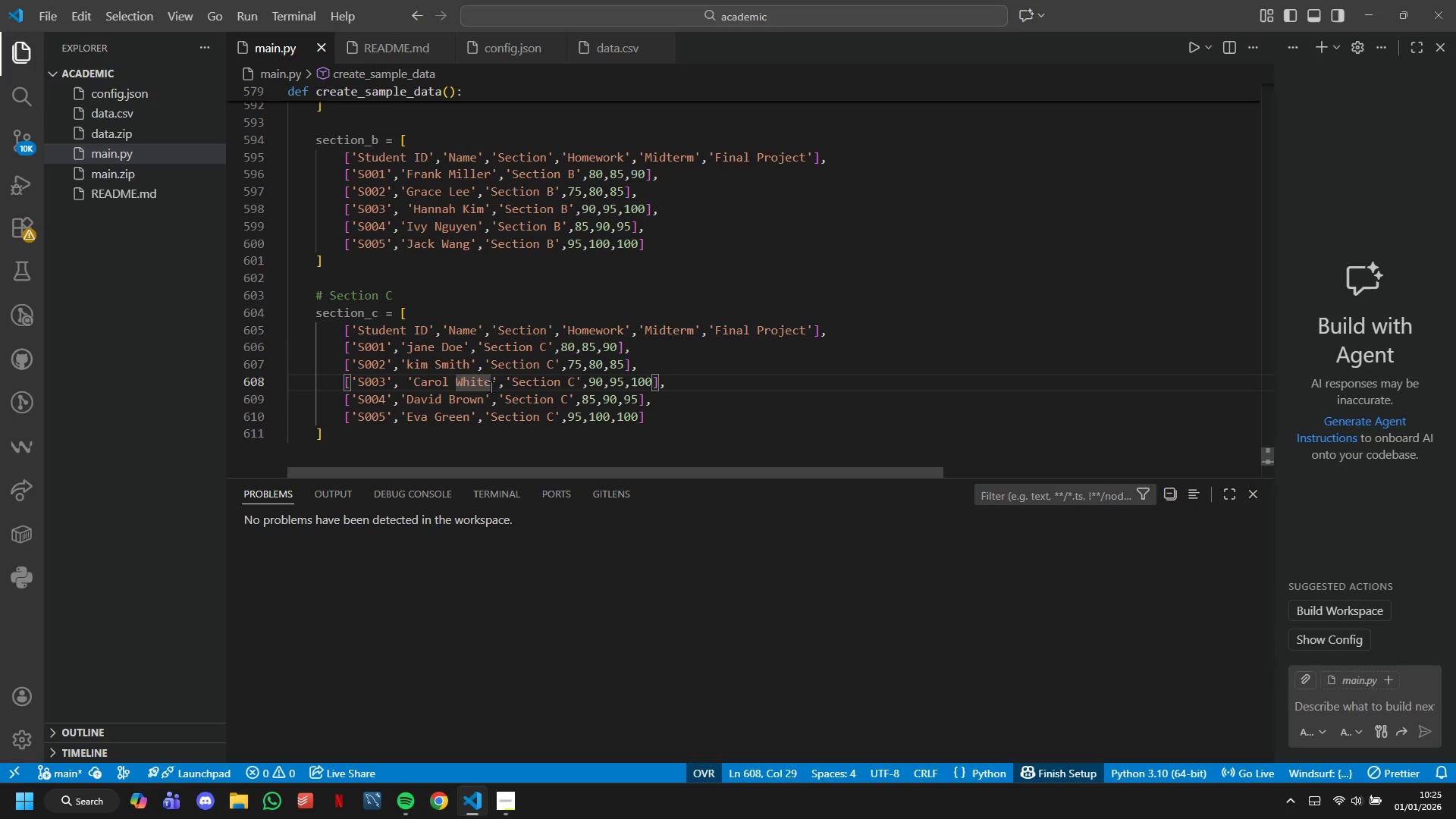 
left_click_drag(start_coordinate=[491, 387], to_coordinate=[415, 379])
 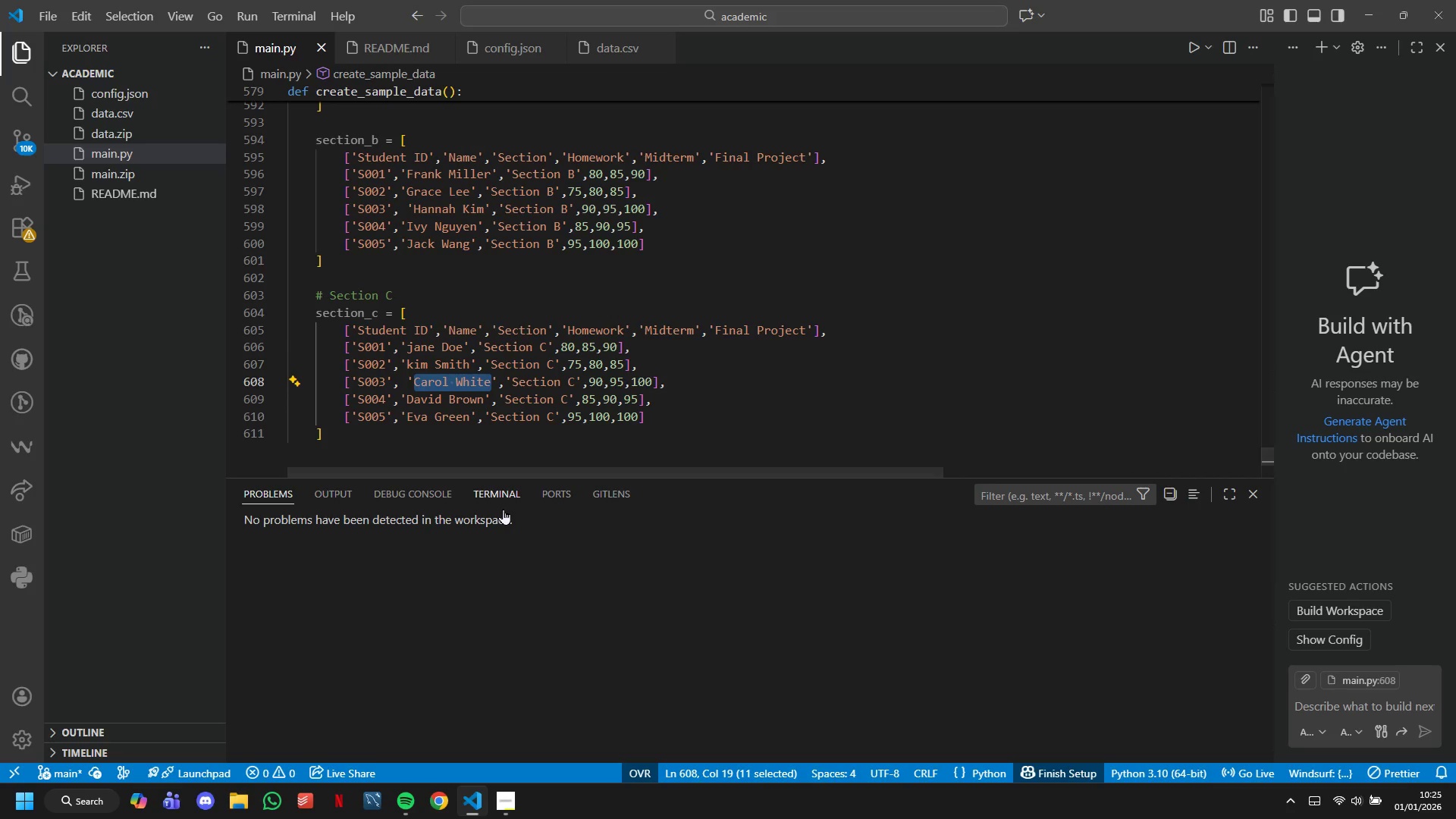 
key(Backspace)
 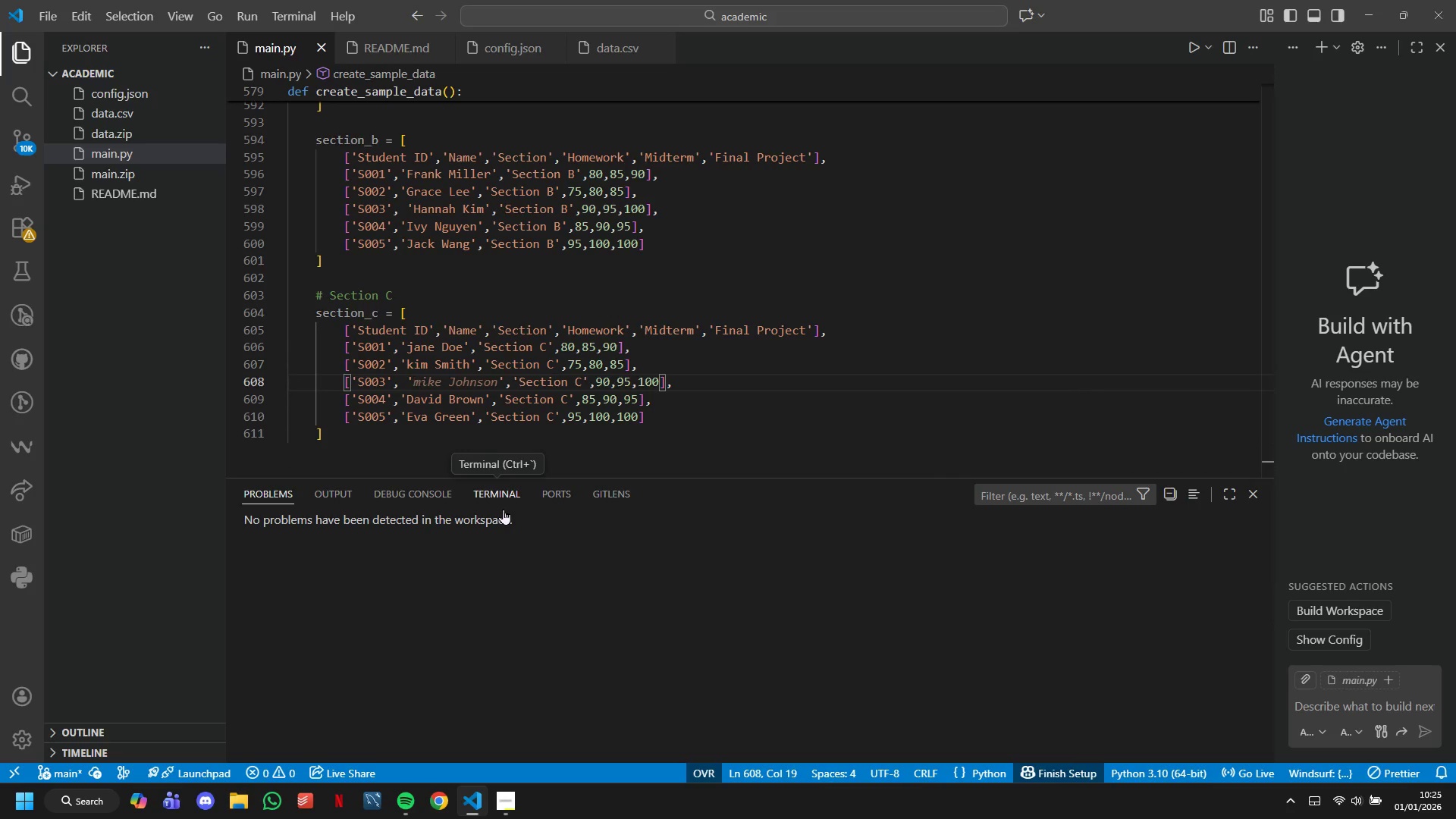 
key(Tab)
 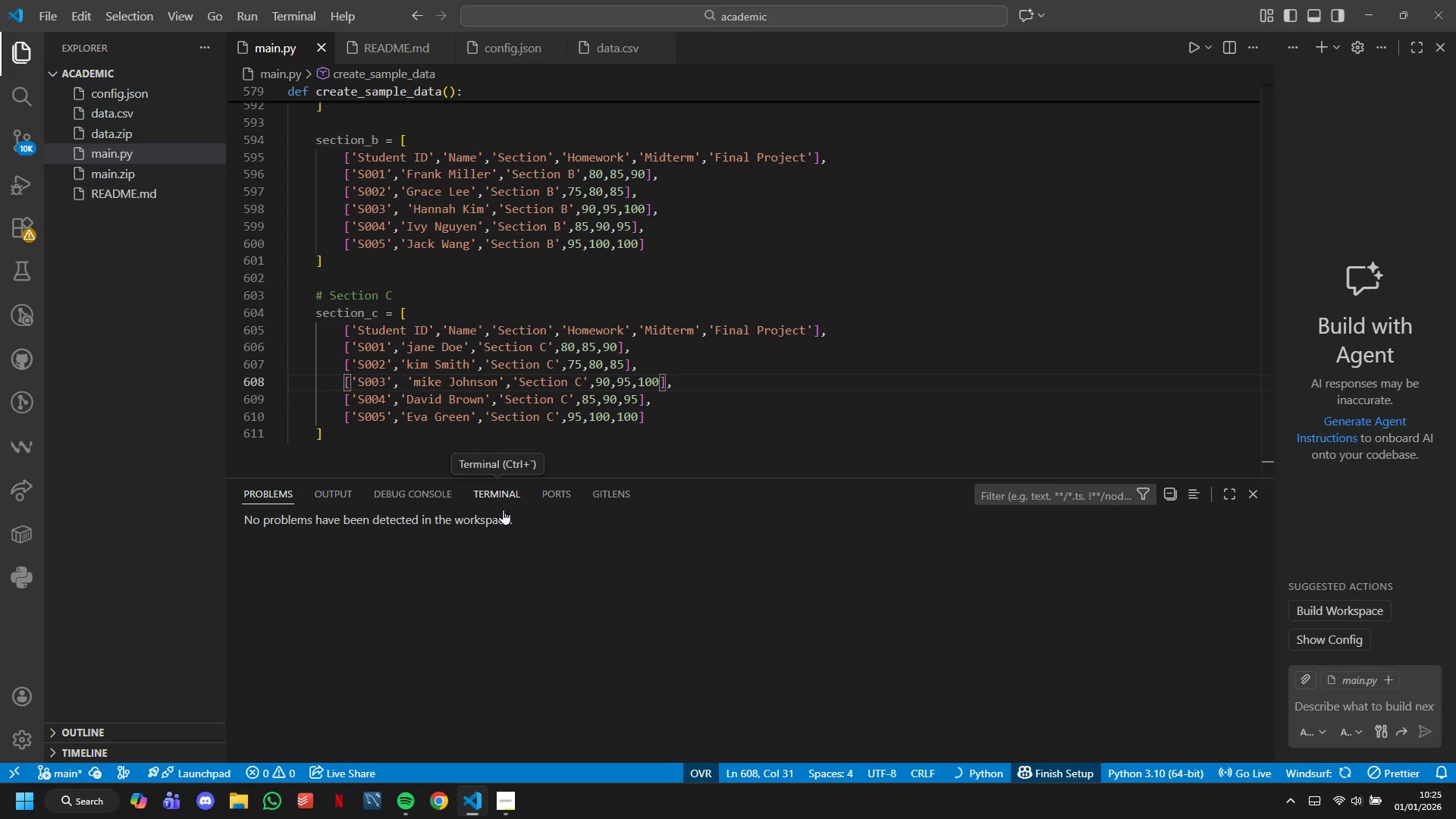 
key(ArrowDown)
 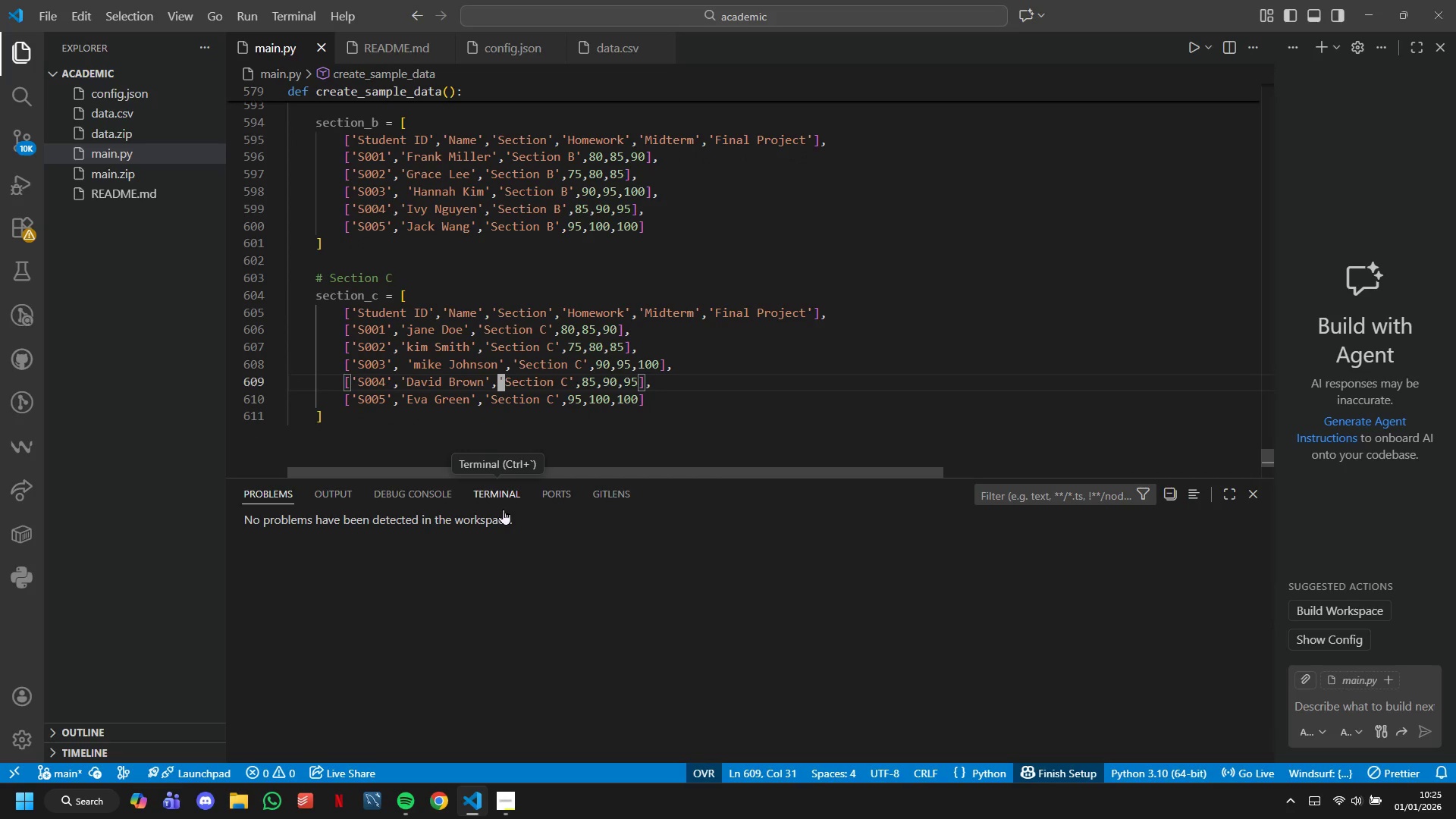 
key(ArrowLeft)
 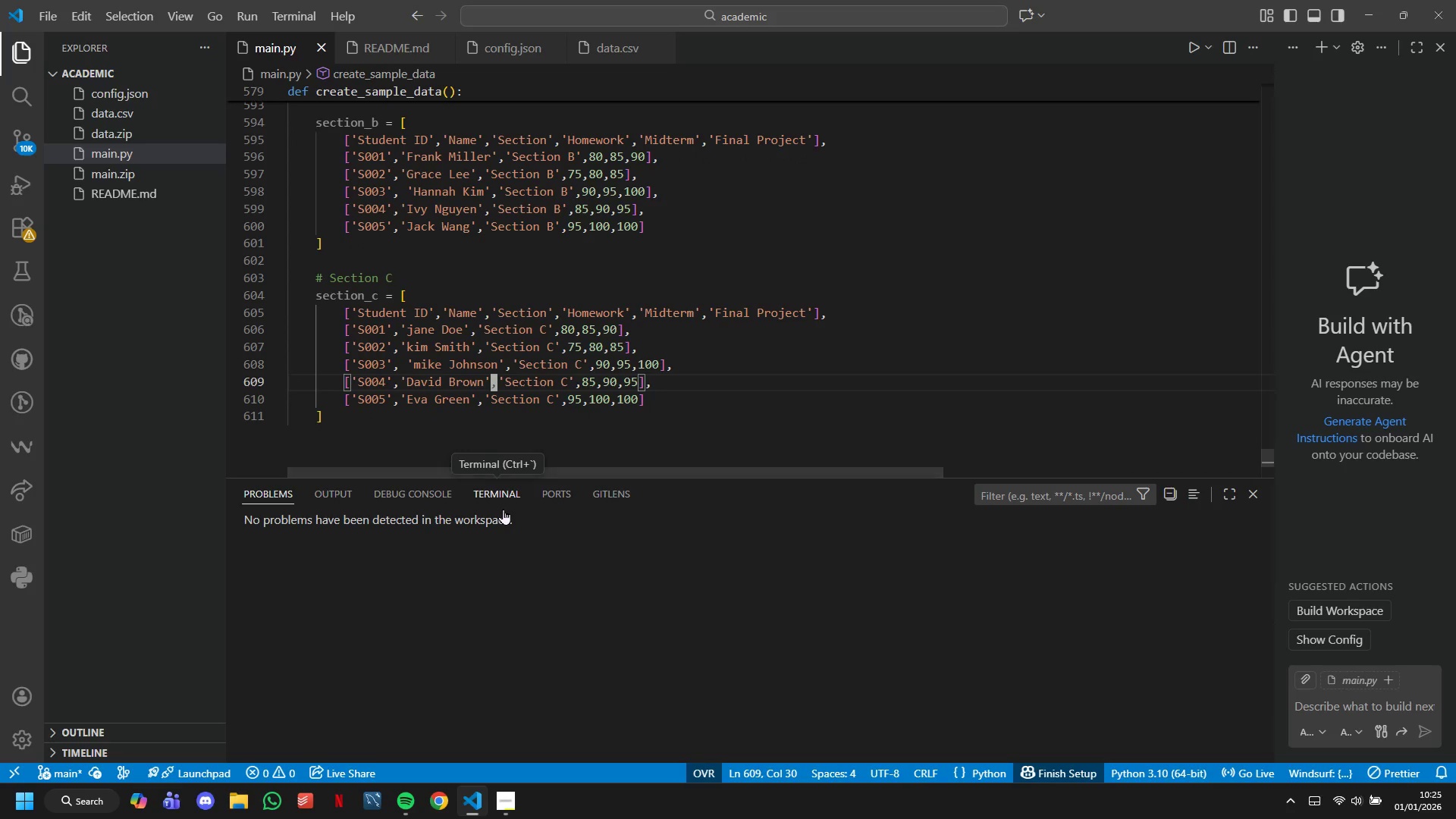 
key(ArrowLeft)
 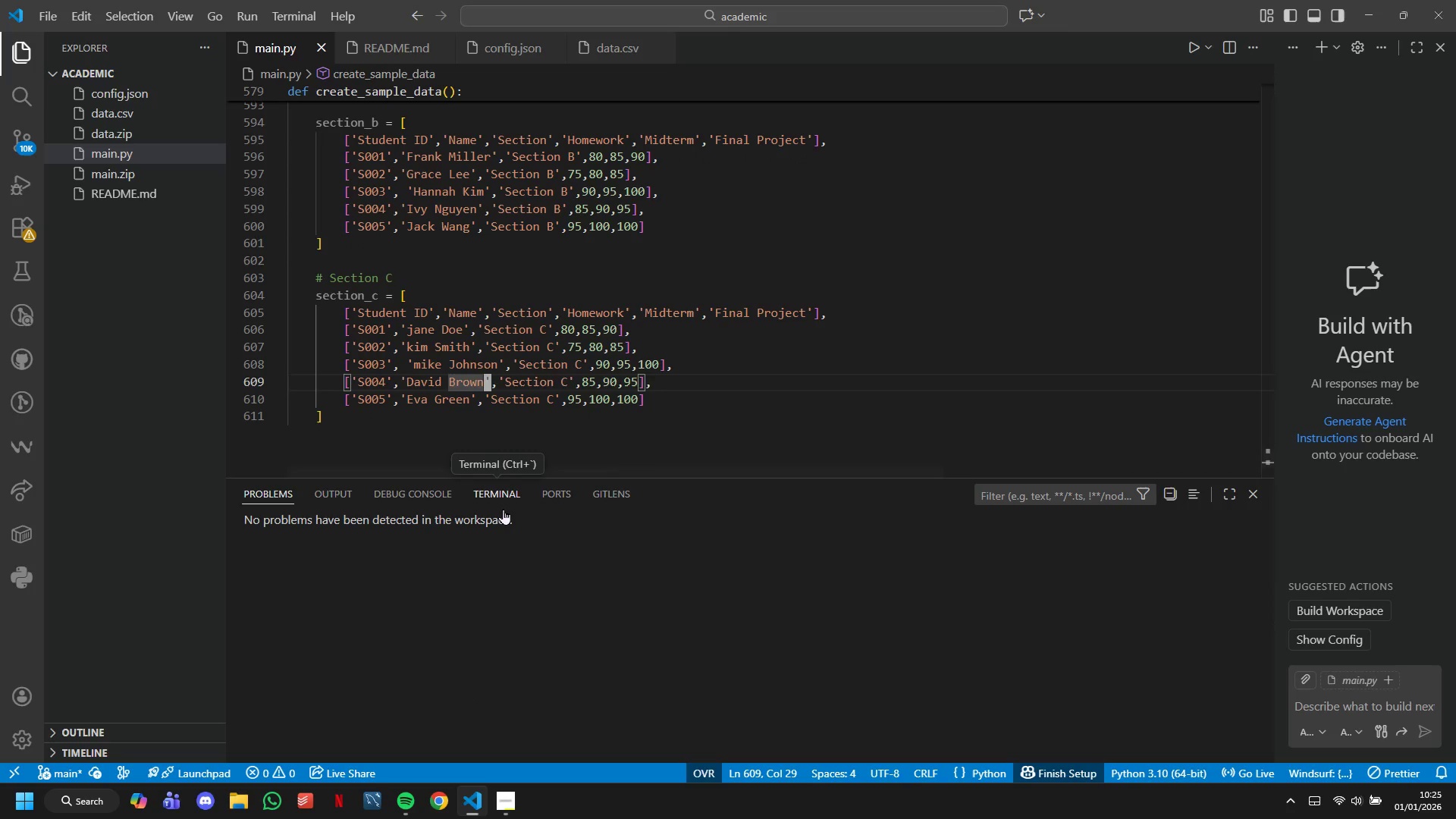 
hold_key(key=Backspace, duration=0.78)
 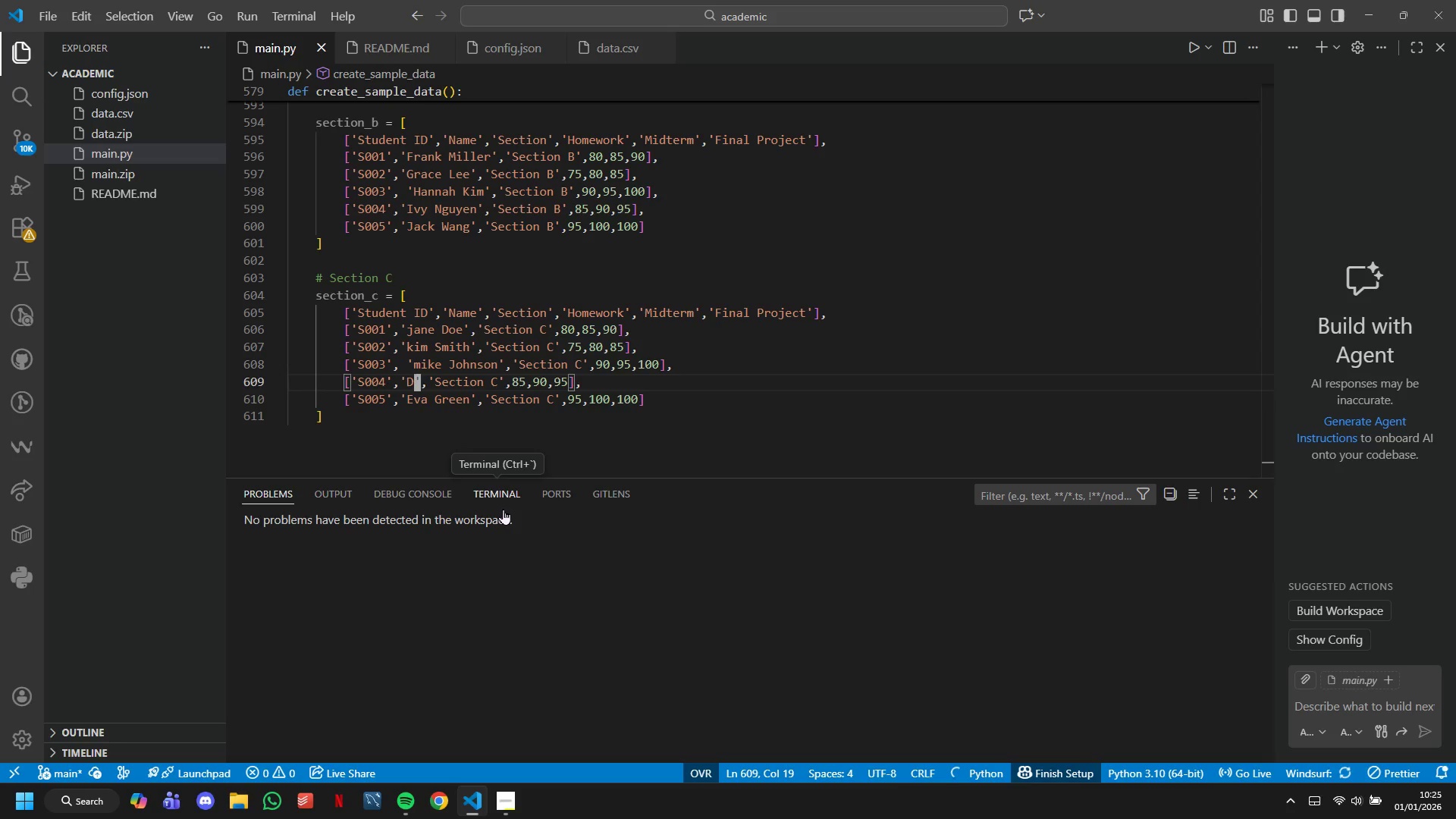 
key(Backspace)
 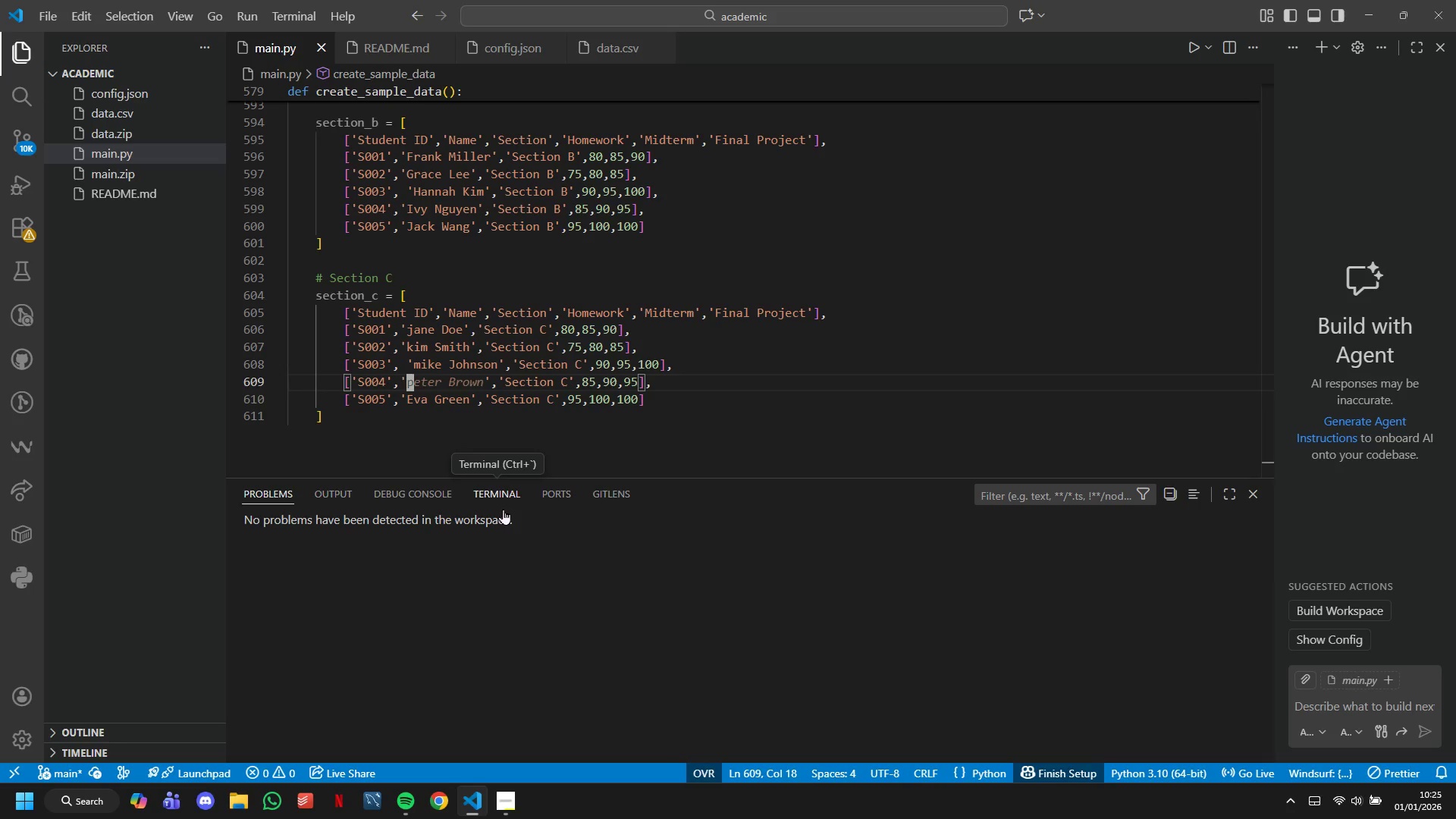 
key(Tab)
 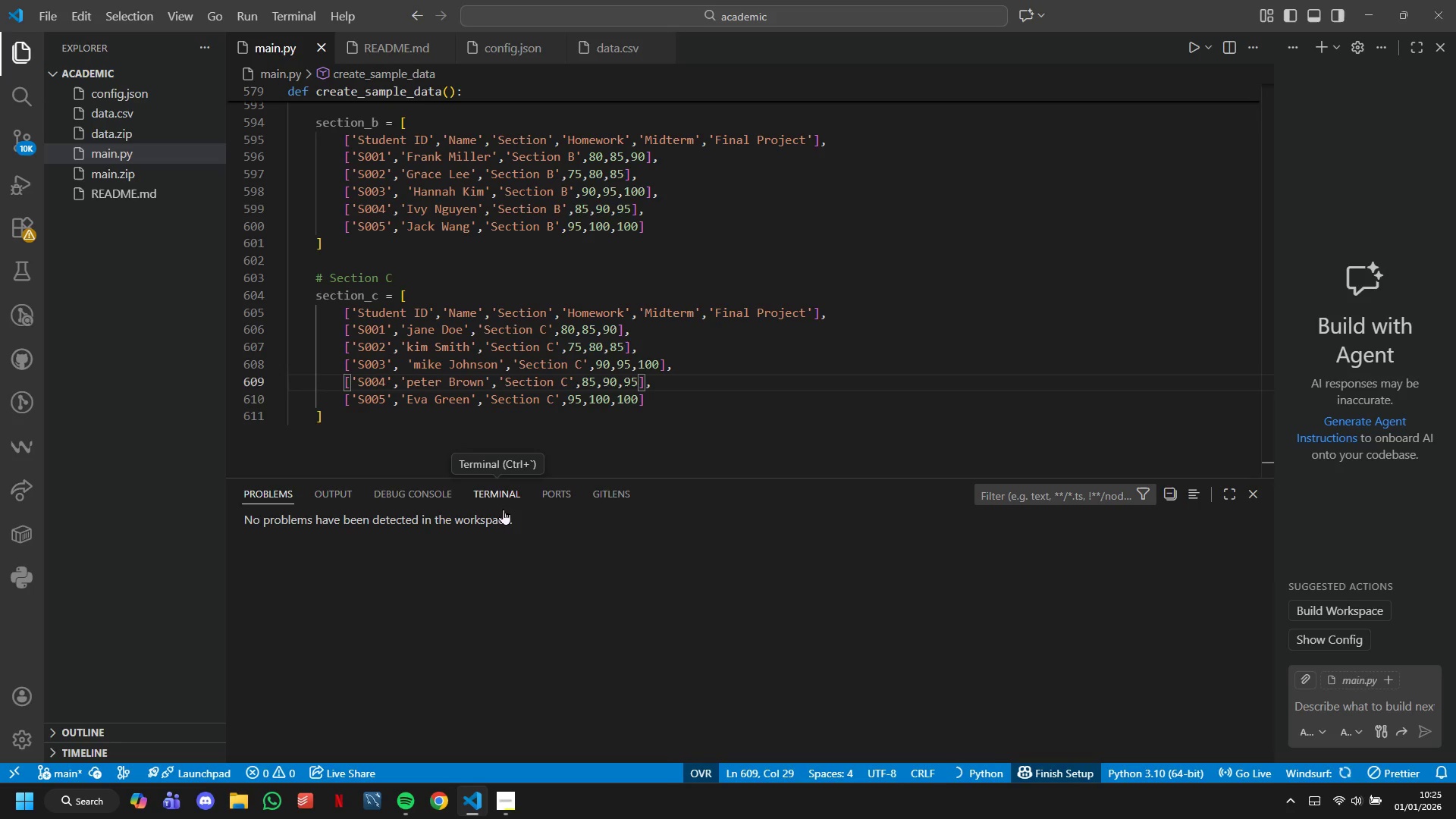 
key(ArrowDown)
 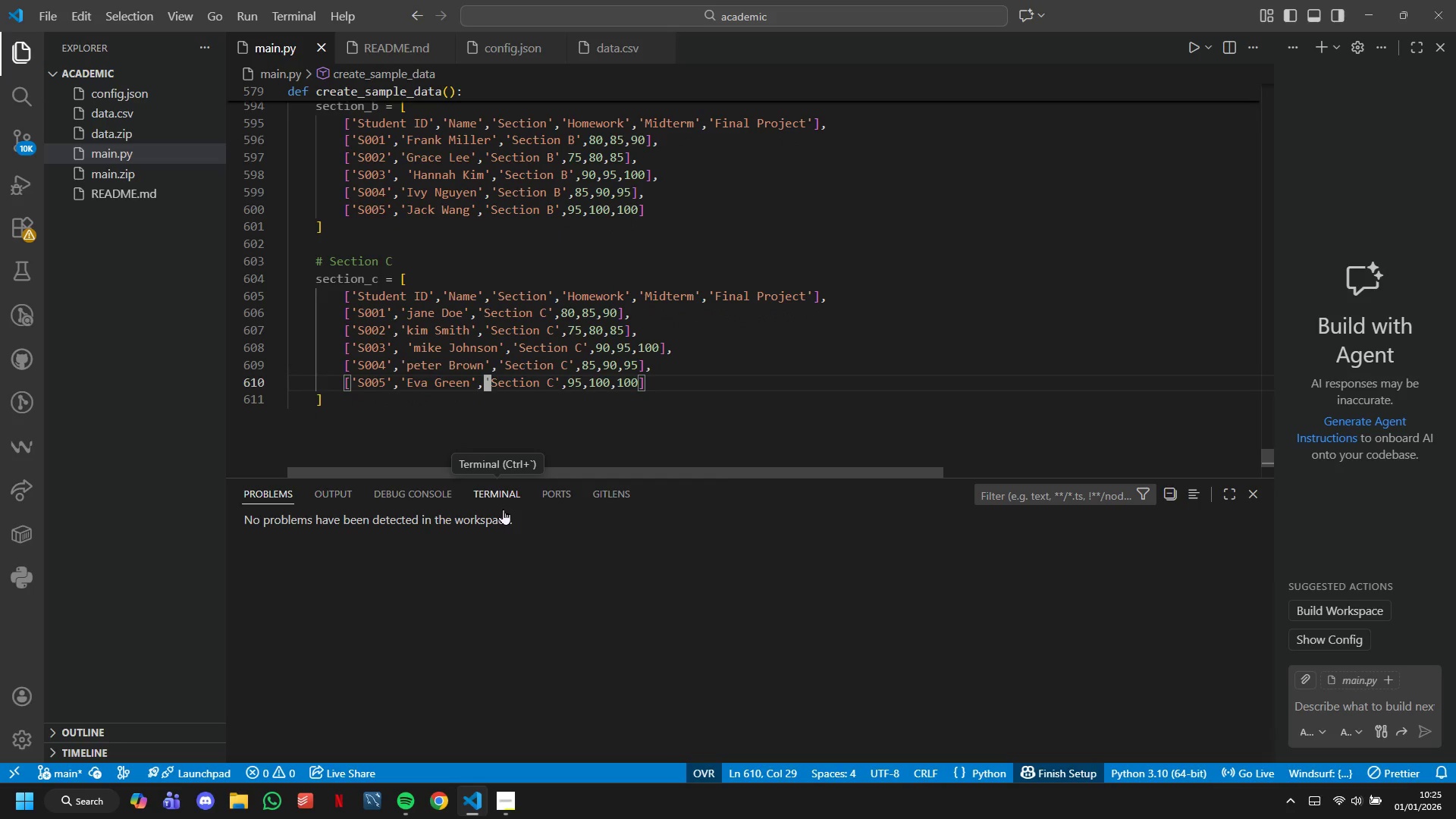 
key(ArrowLeft)
 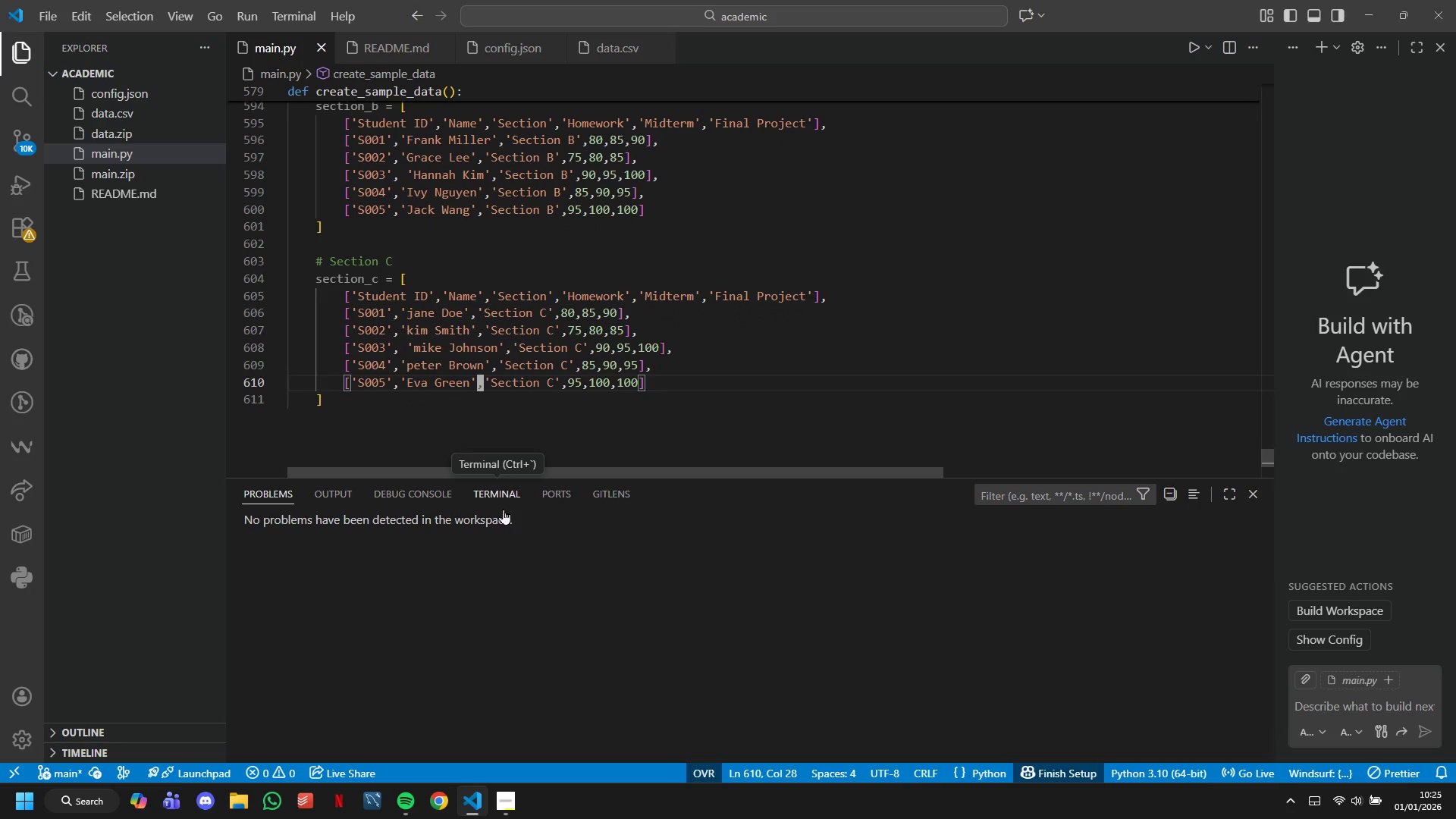 
key(ArrowLeft)
 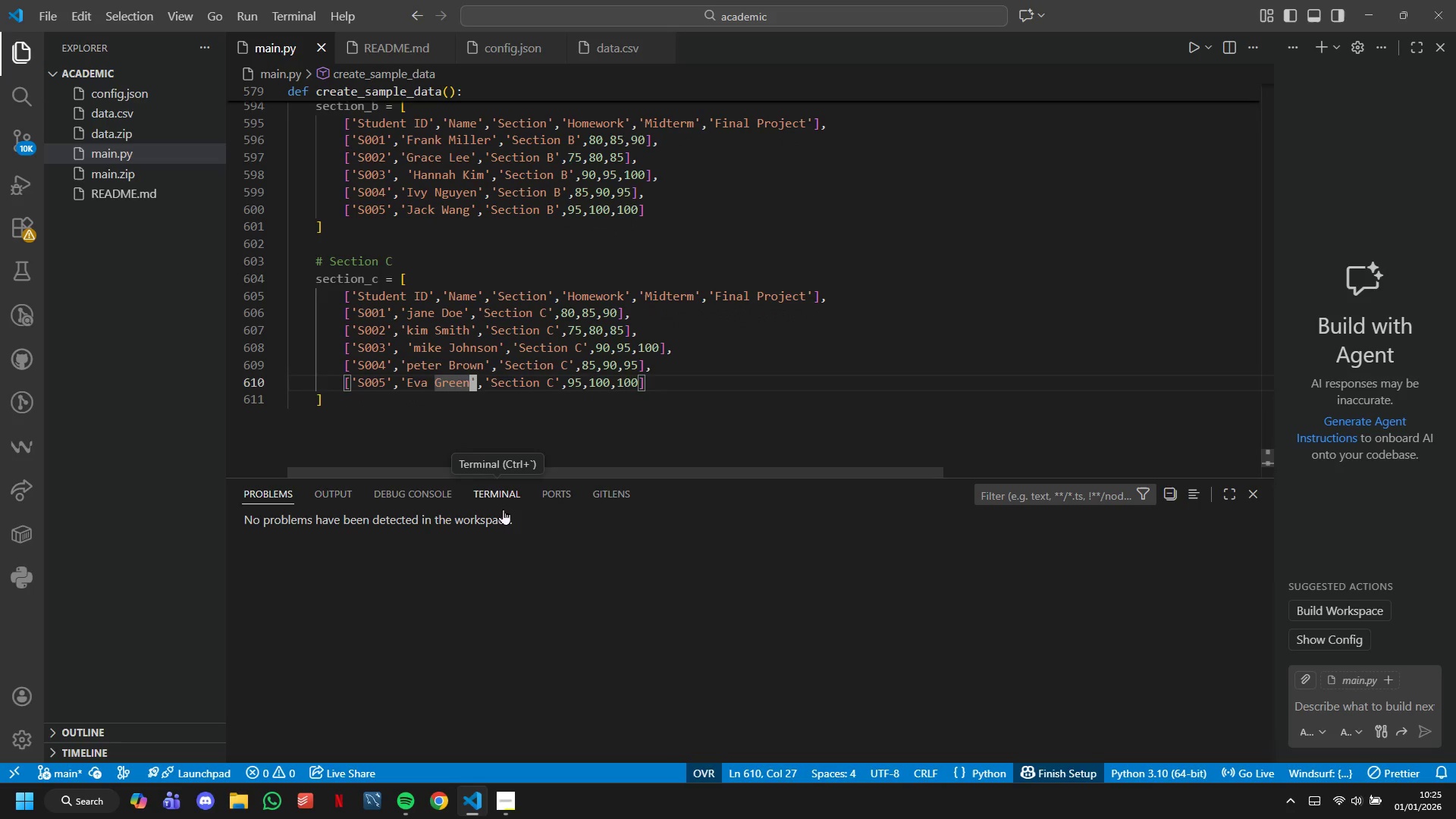 
hold_key(key=Backspace, duration=0.64)
 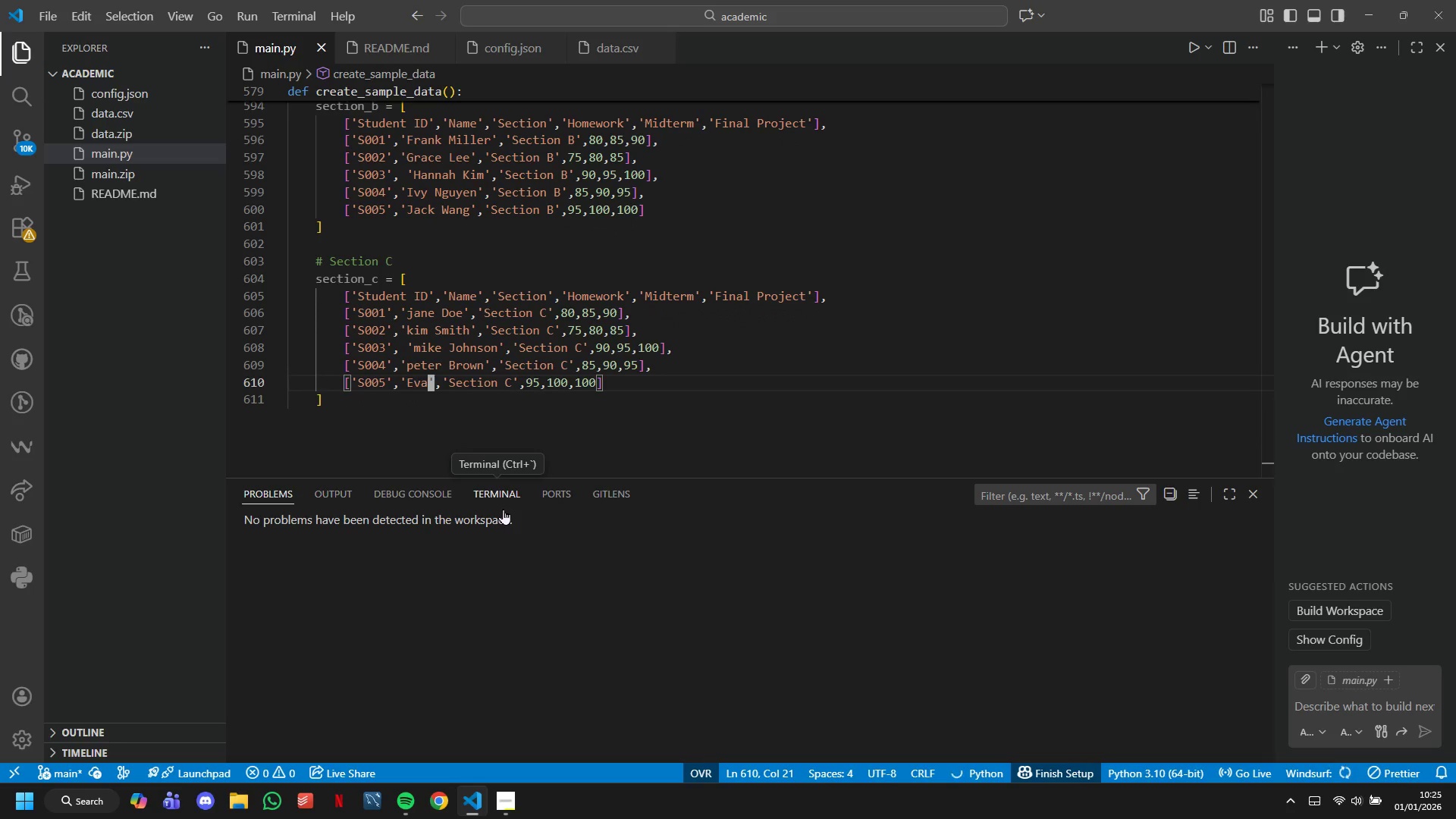 
key(Backspace)
 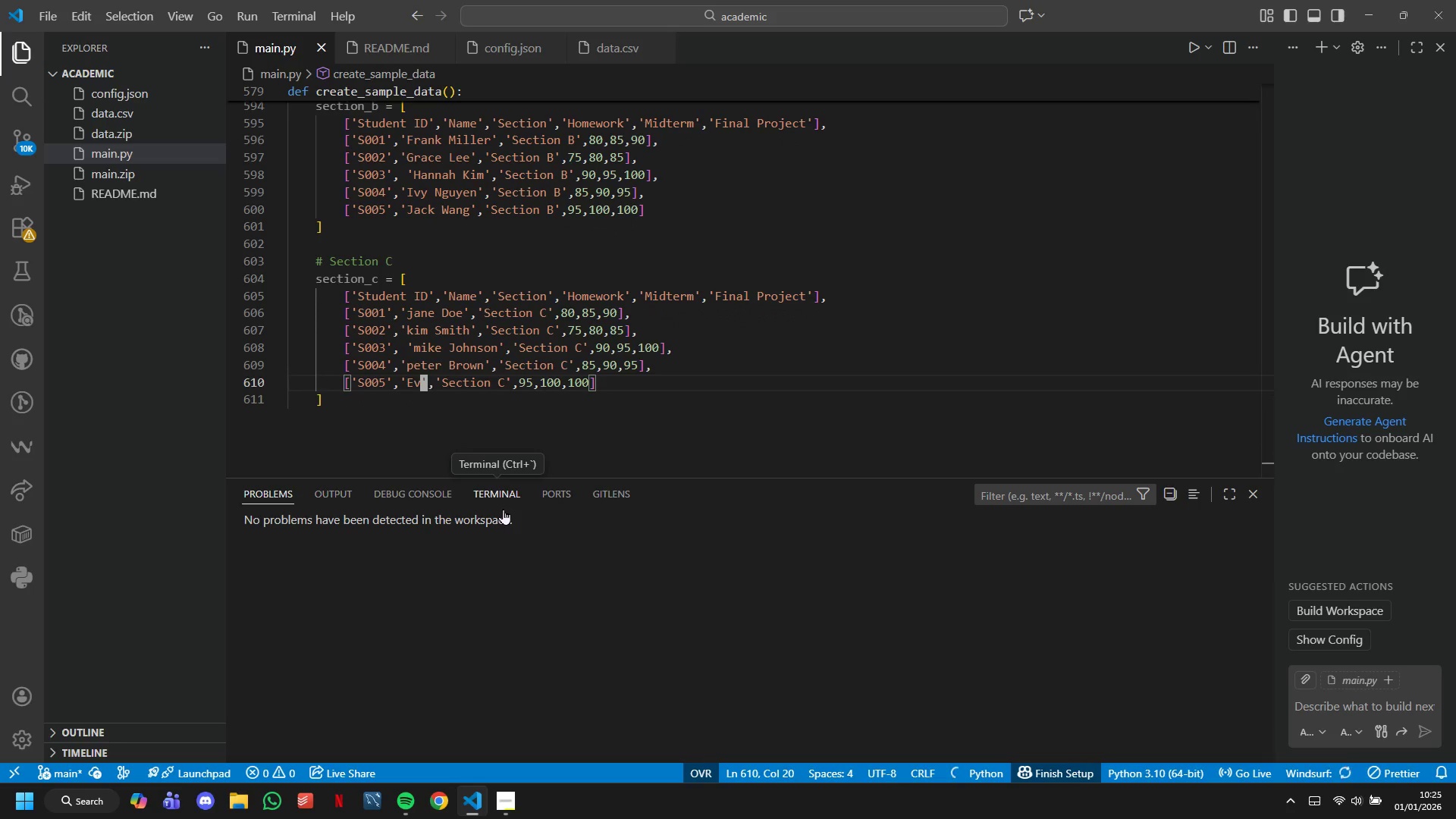 
key(Backspace)
 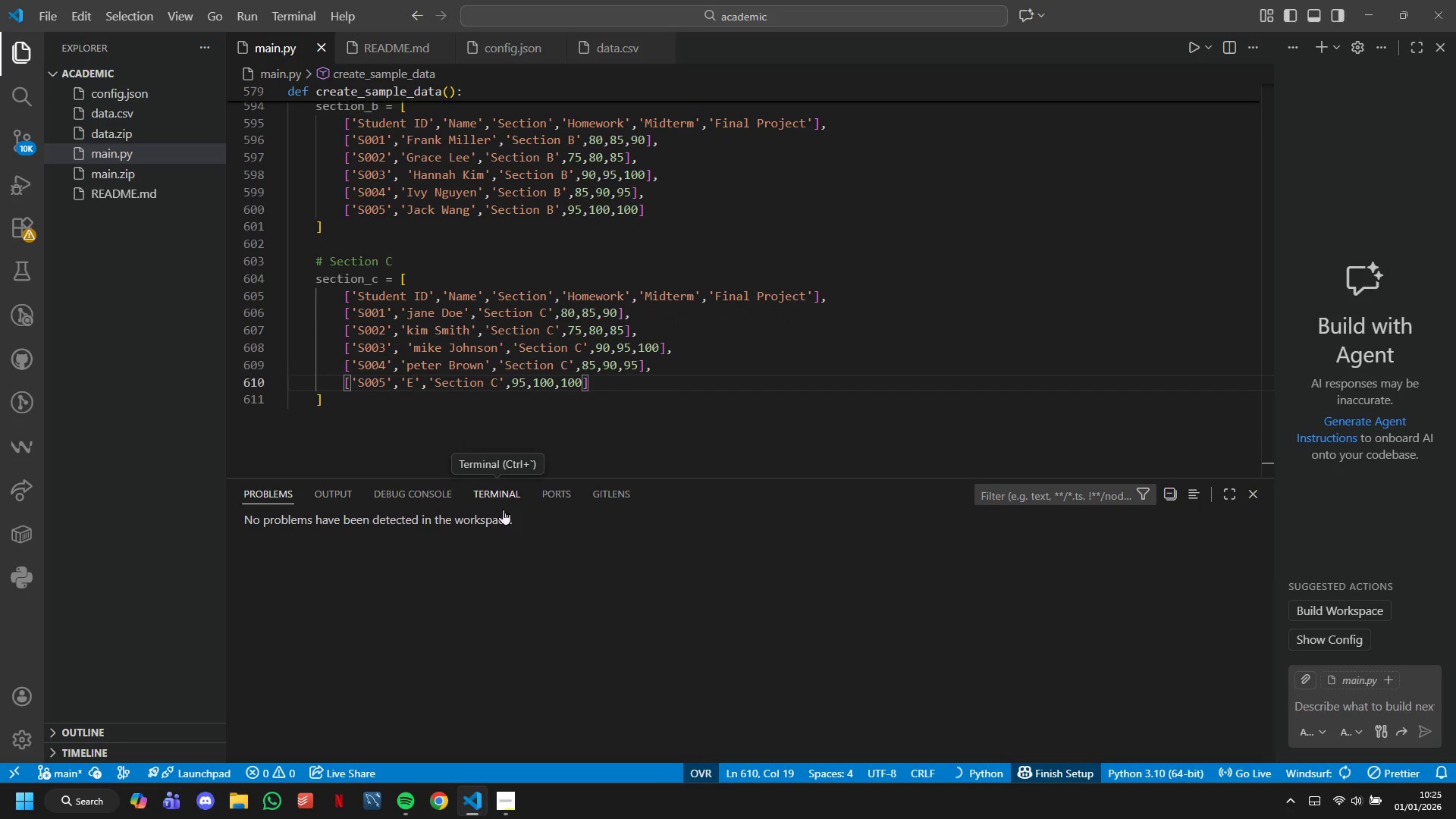 
key(Backspace)
 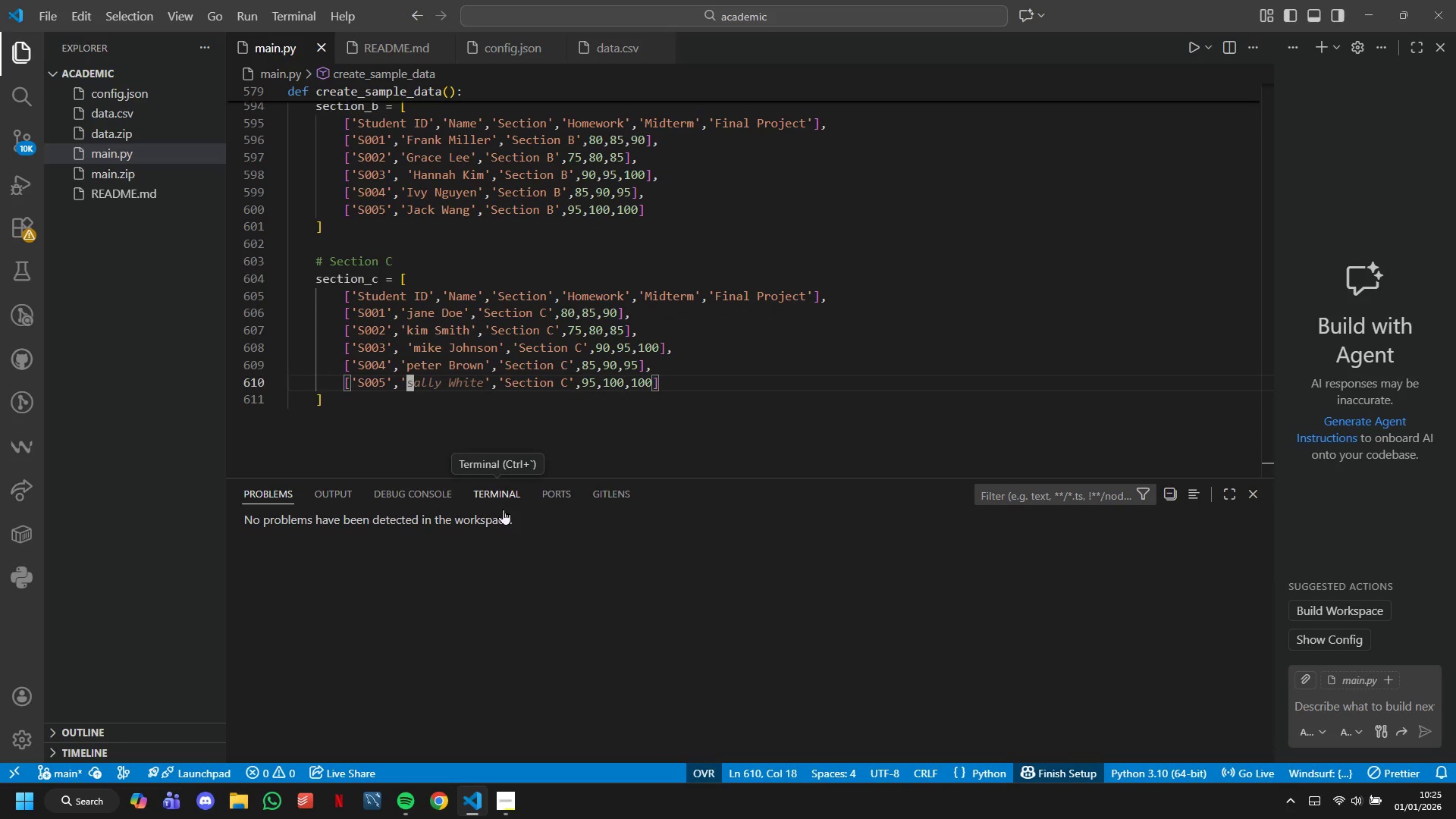 
key(Tab)
 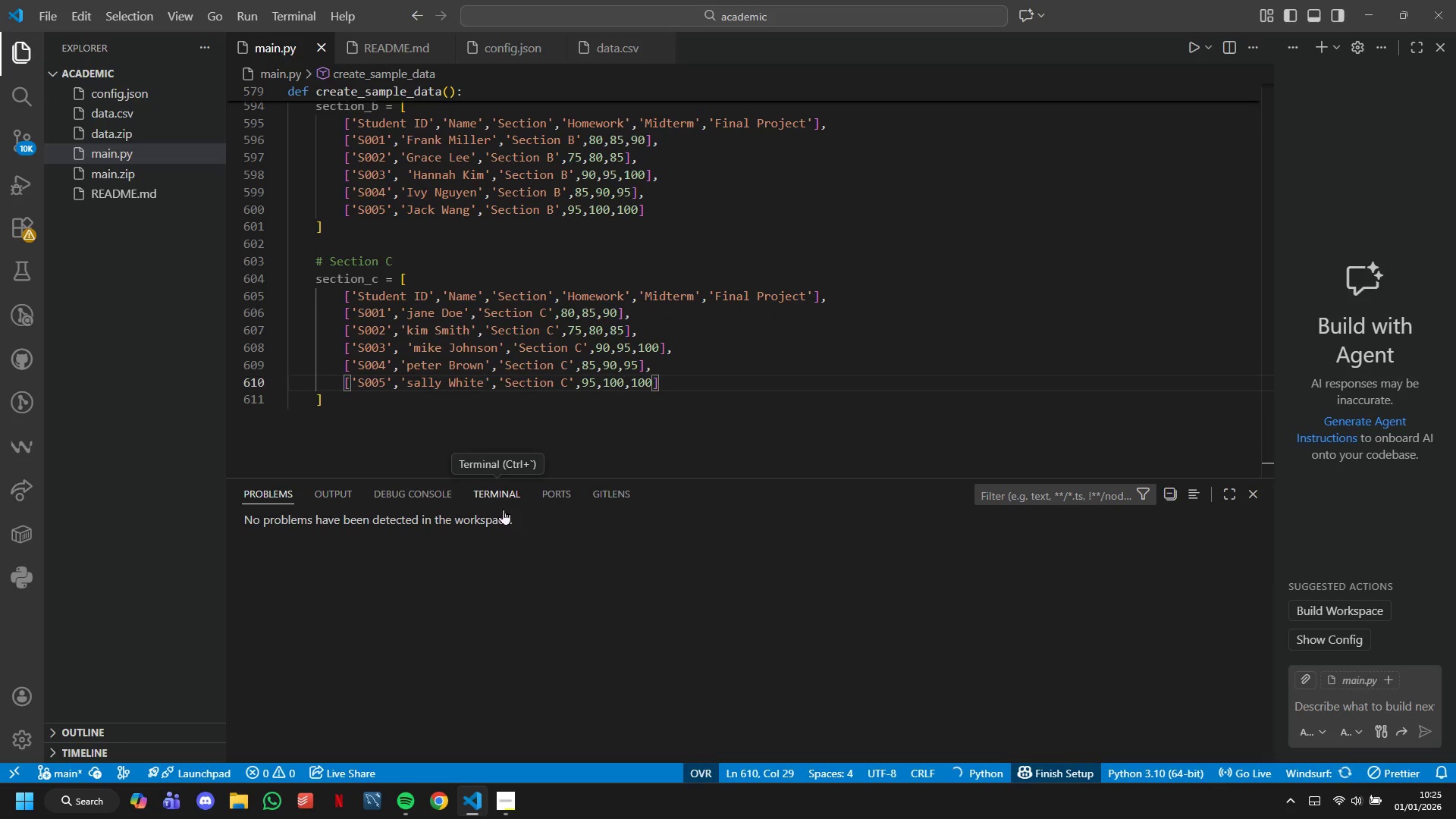 
key(ArrowDown)
 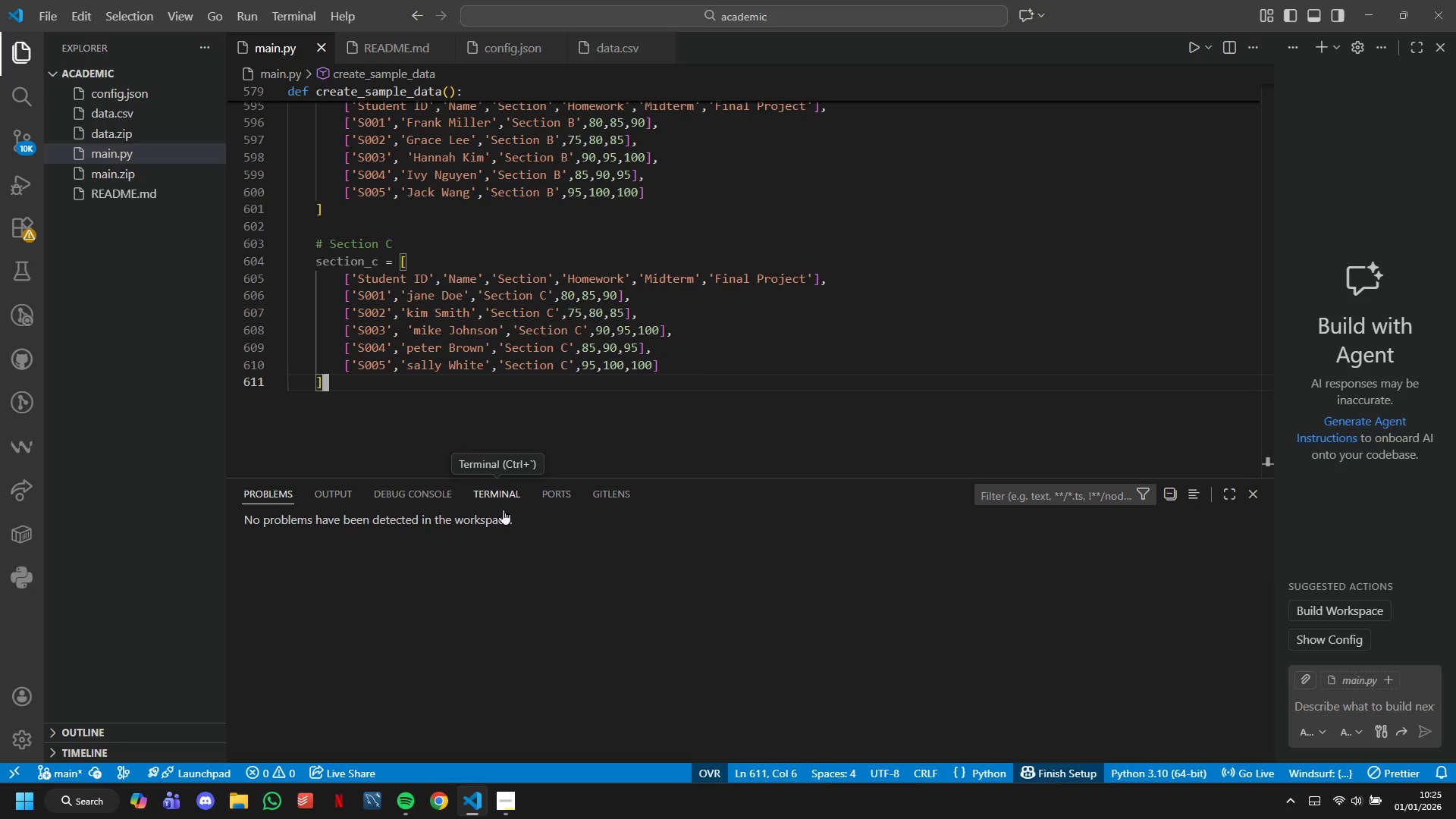 
key(Enter)
 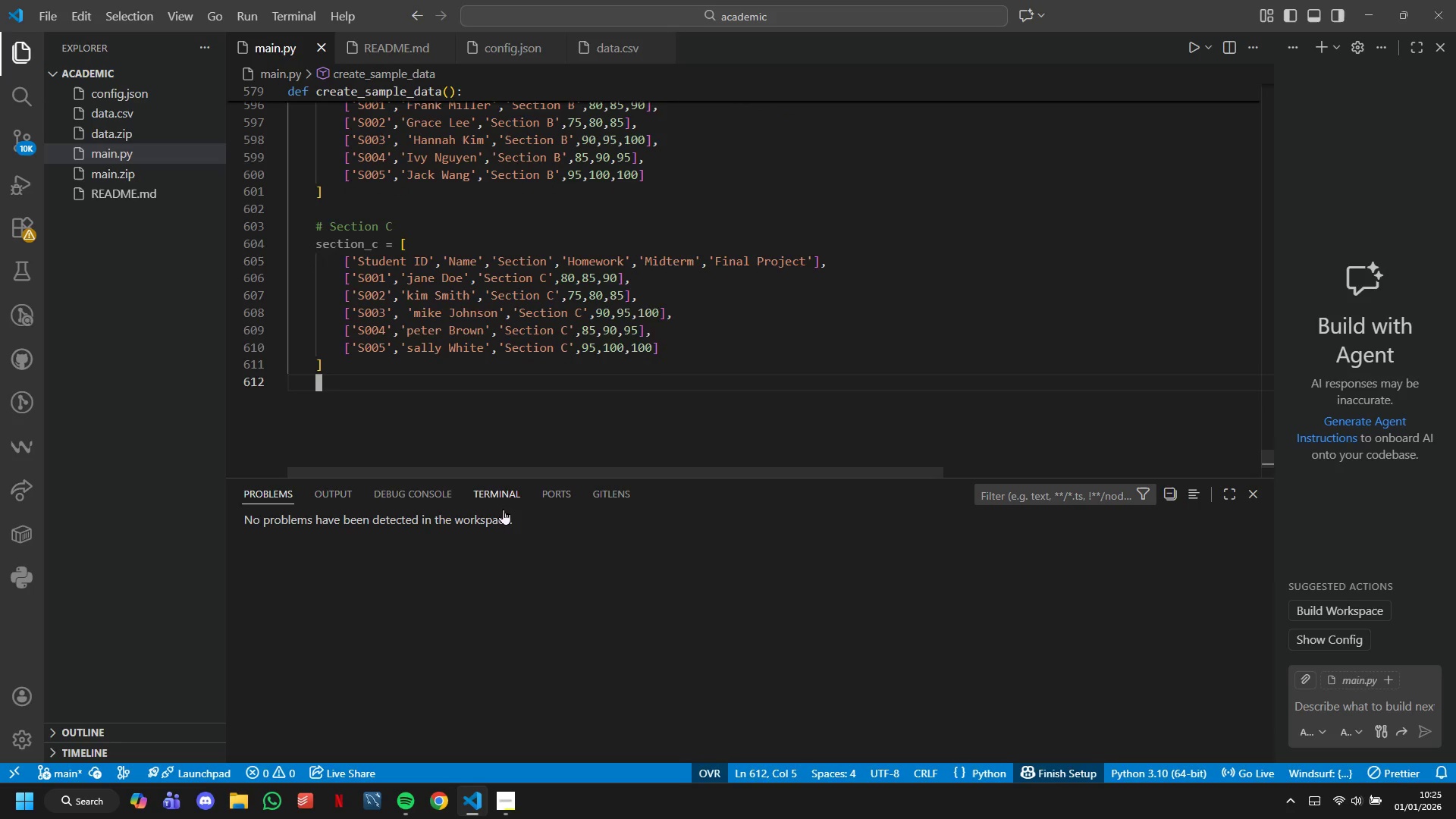 
key(Enter)
 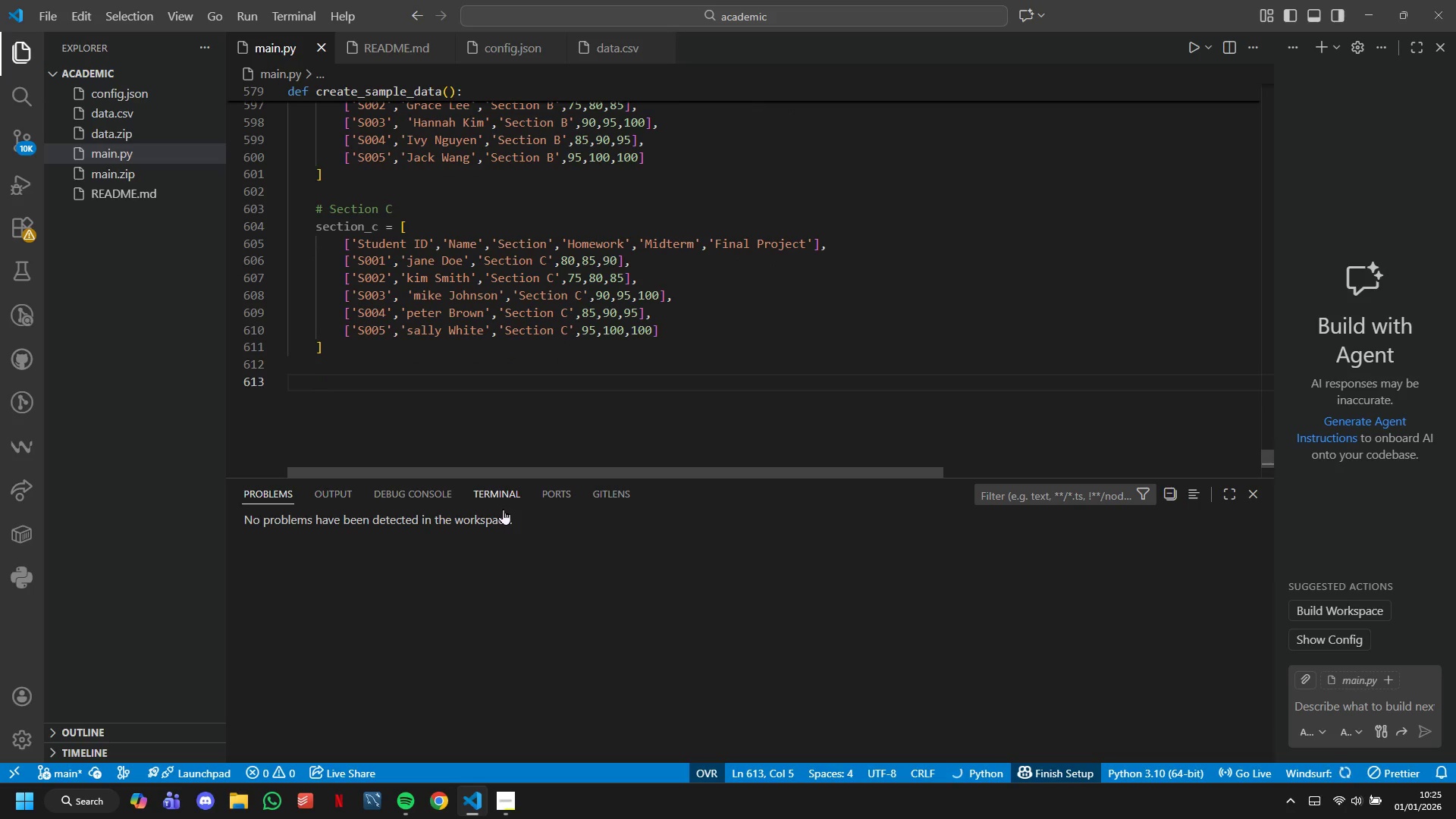 
type(# Write files)
 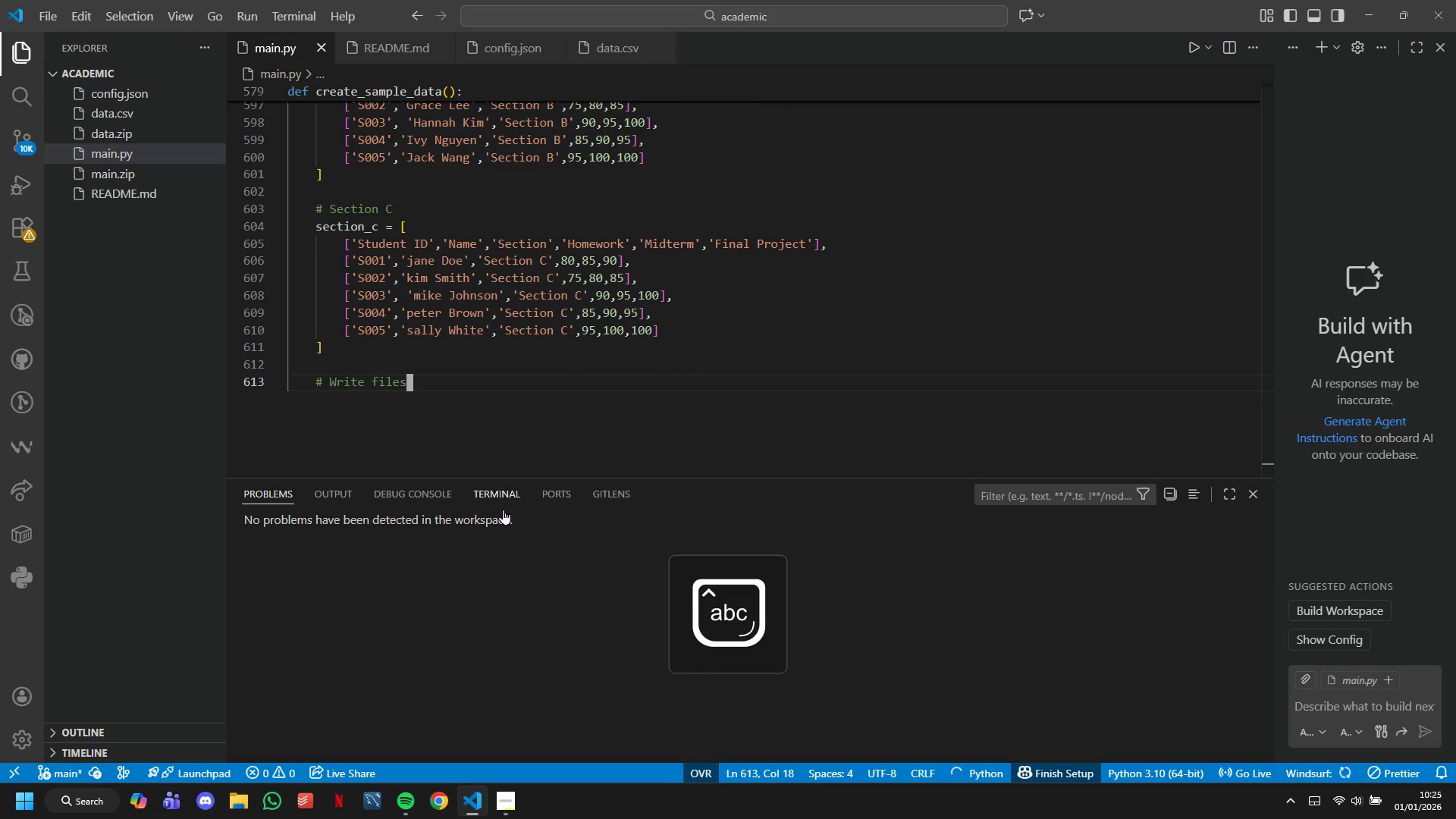 
key(Enter)
 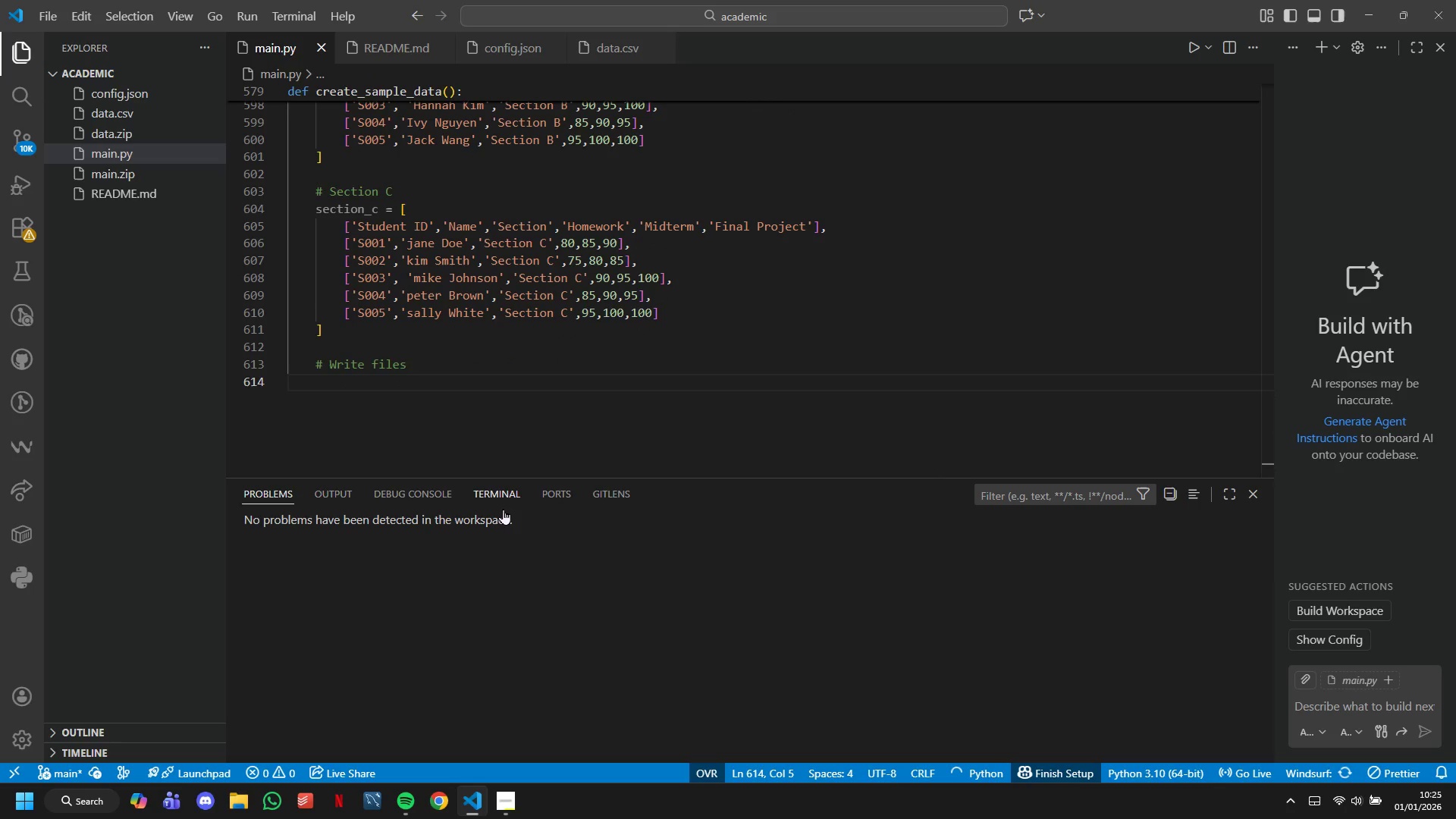 
type(for section_name, data in [(section)
 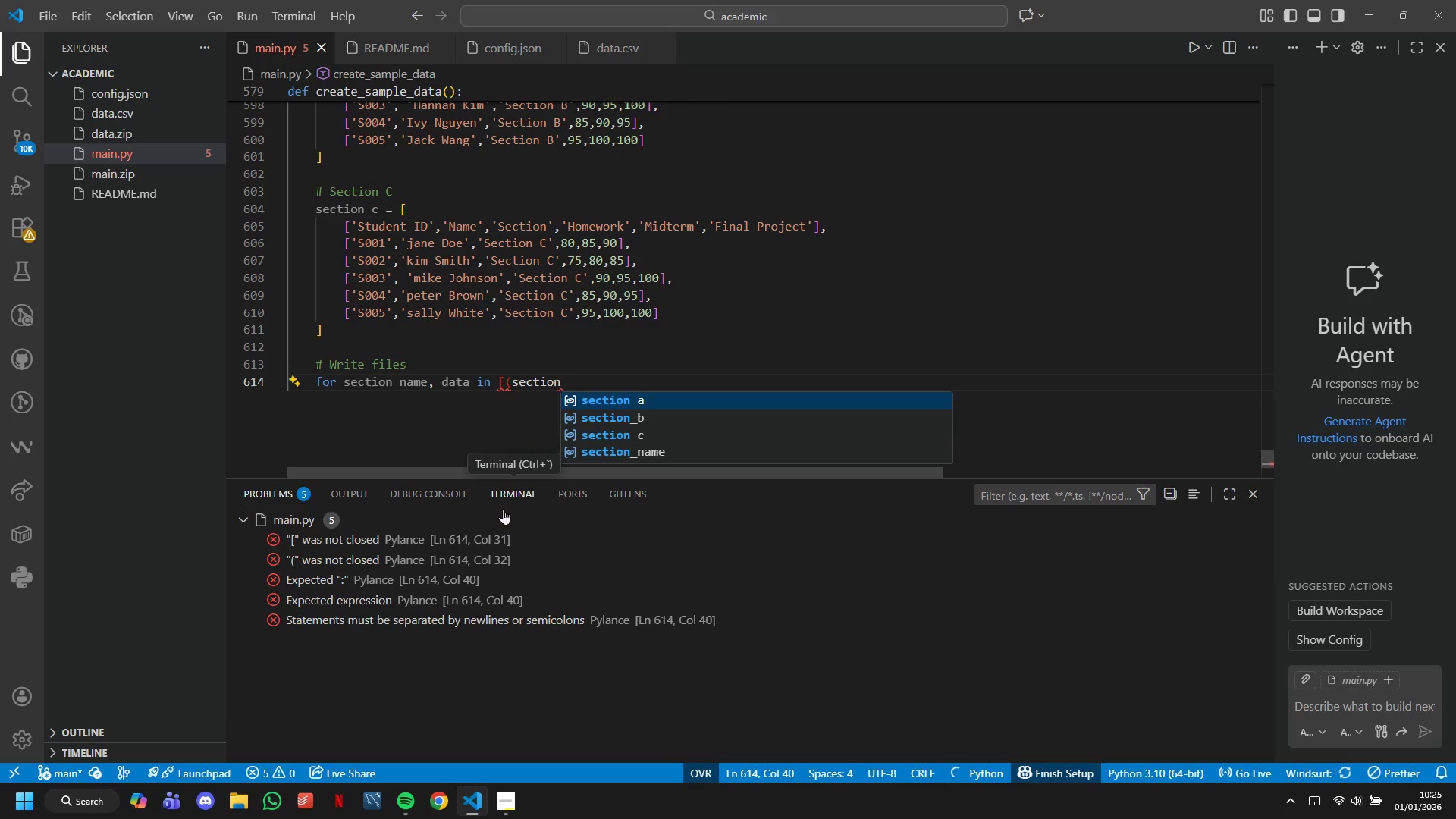 
hold_key(key=ShiftRight, duration=0.56)
 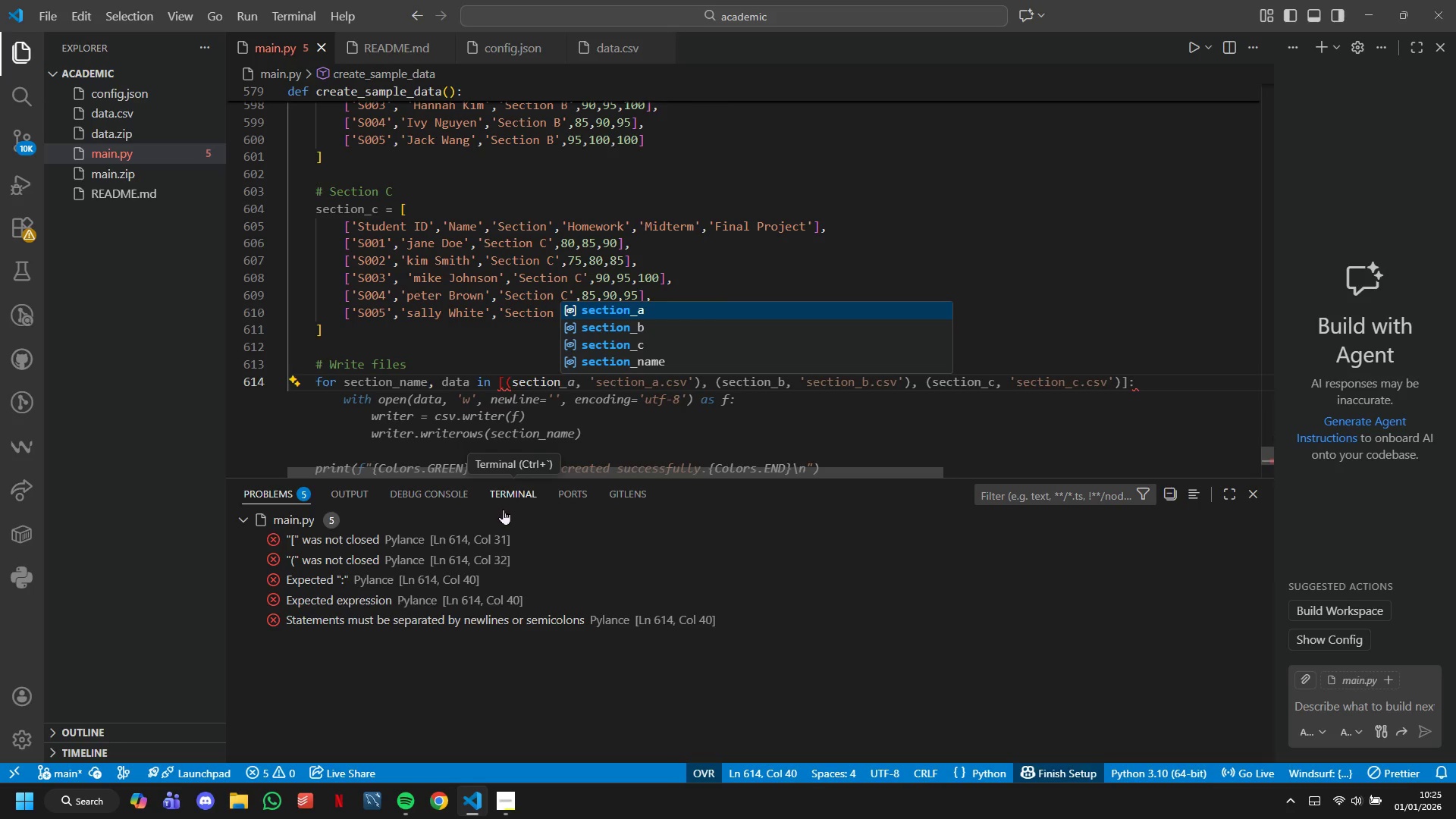 
hold_key(key=Backspace, duration=0.64)
 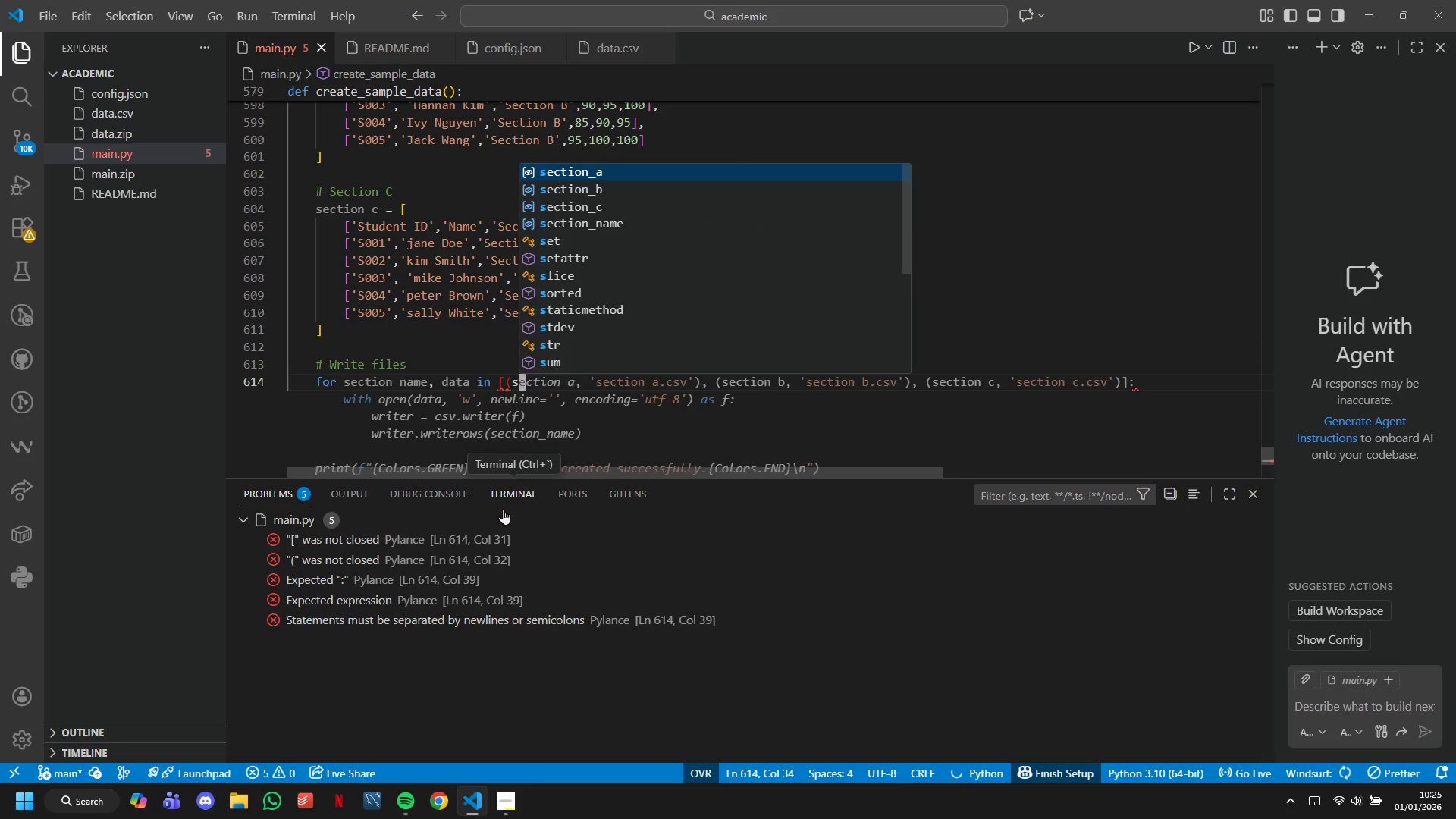 
key(Backspace)
type('section_a')})
key(Backspace)
key(Backspace)
type(])
key(Backspace)
type()})
 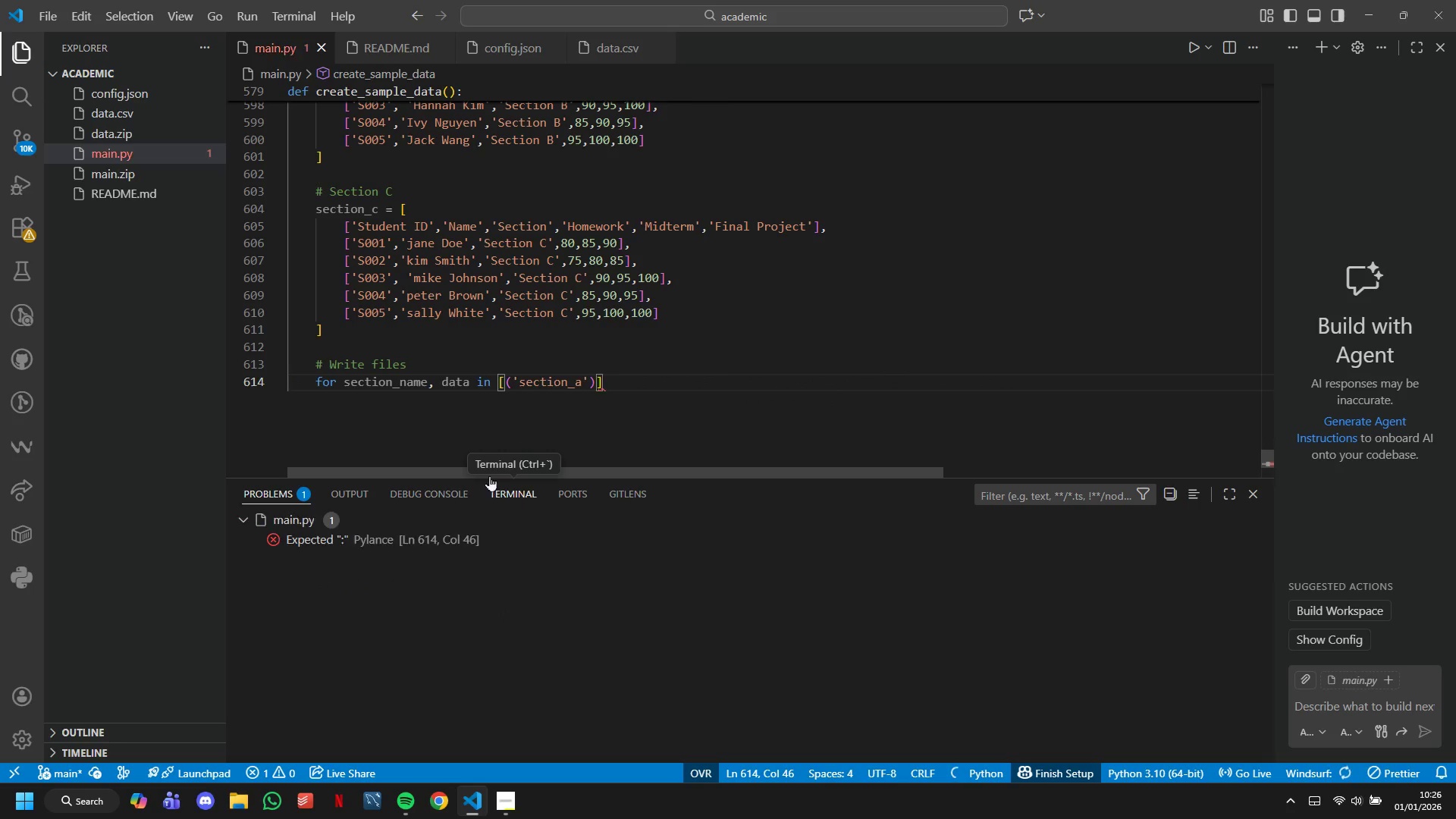 
left_click([510, 810])